 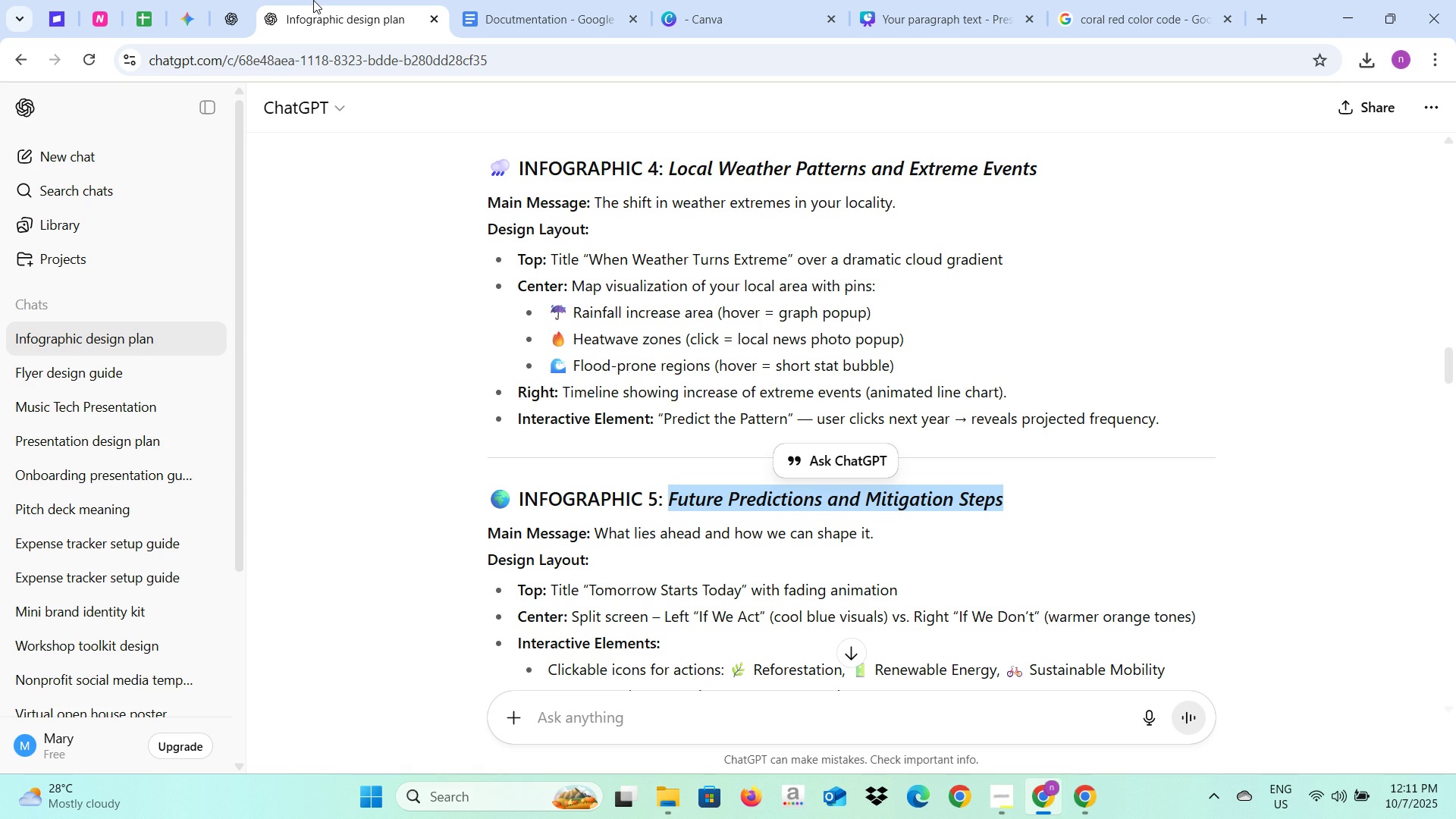 
left_click([924, 0])
 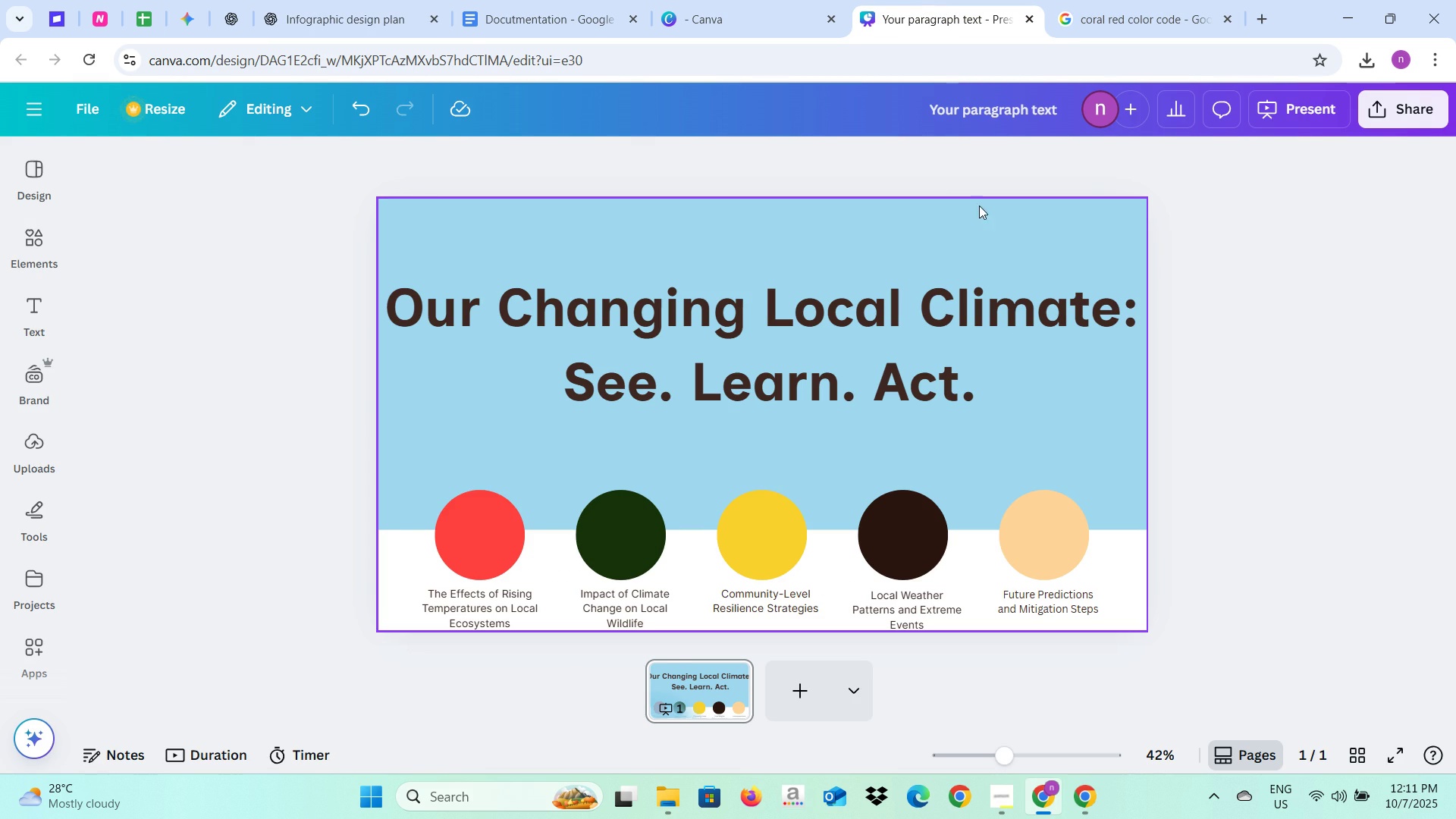 
left_click([1103, 30])
 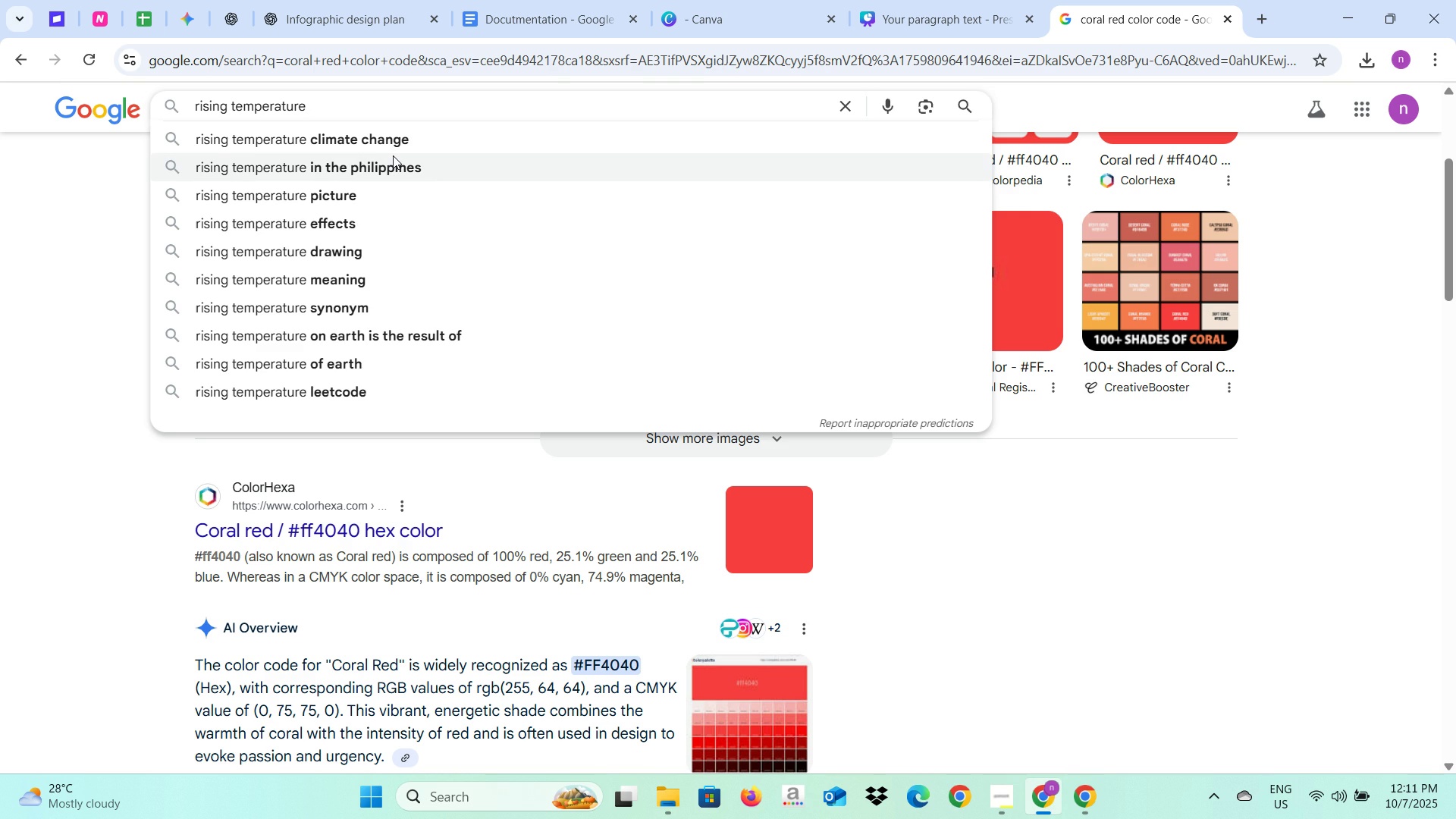 
type(in local )
 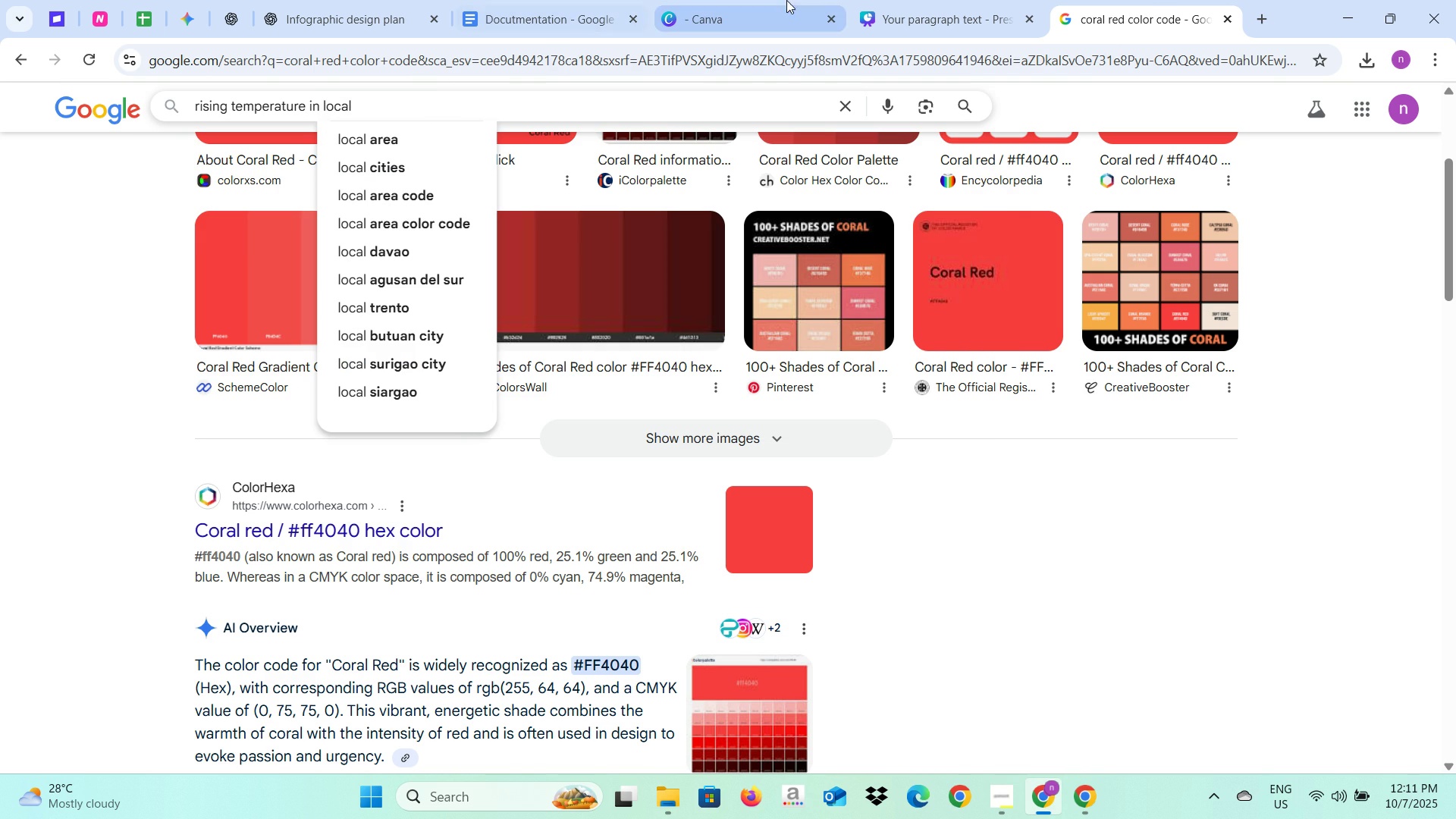 
left_click([857, 0])
 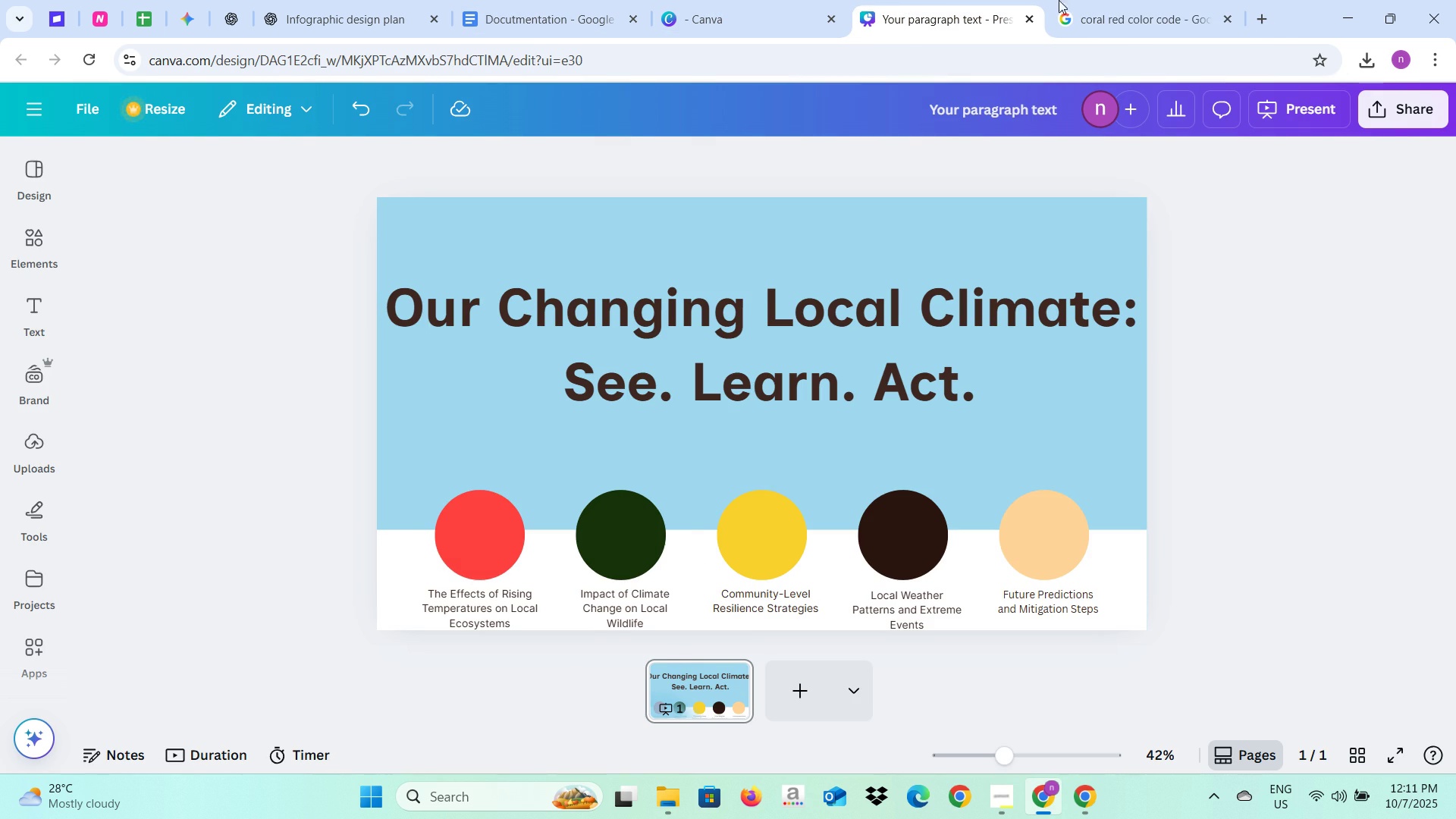 
left_click([1062, 0])
 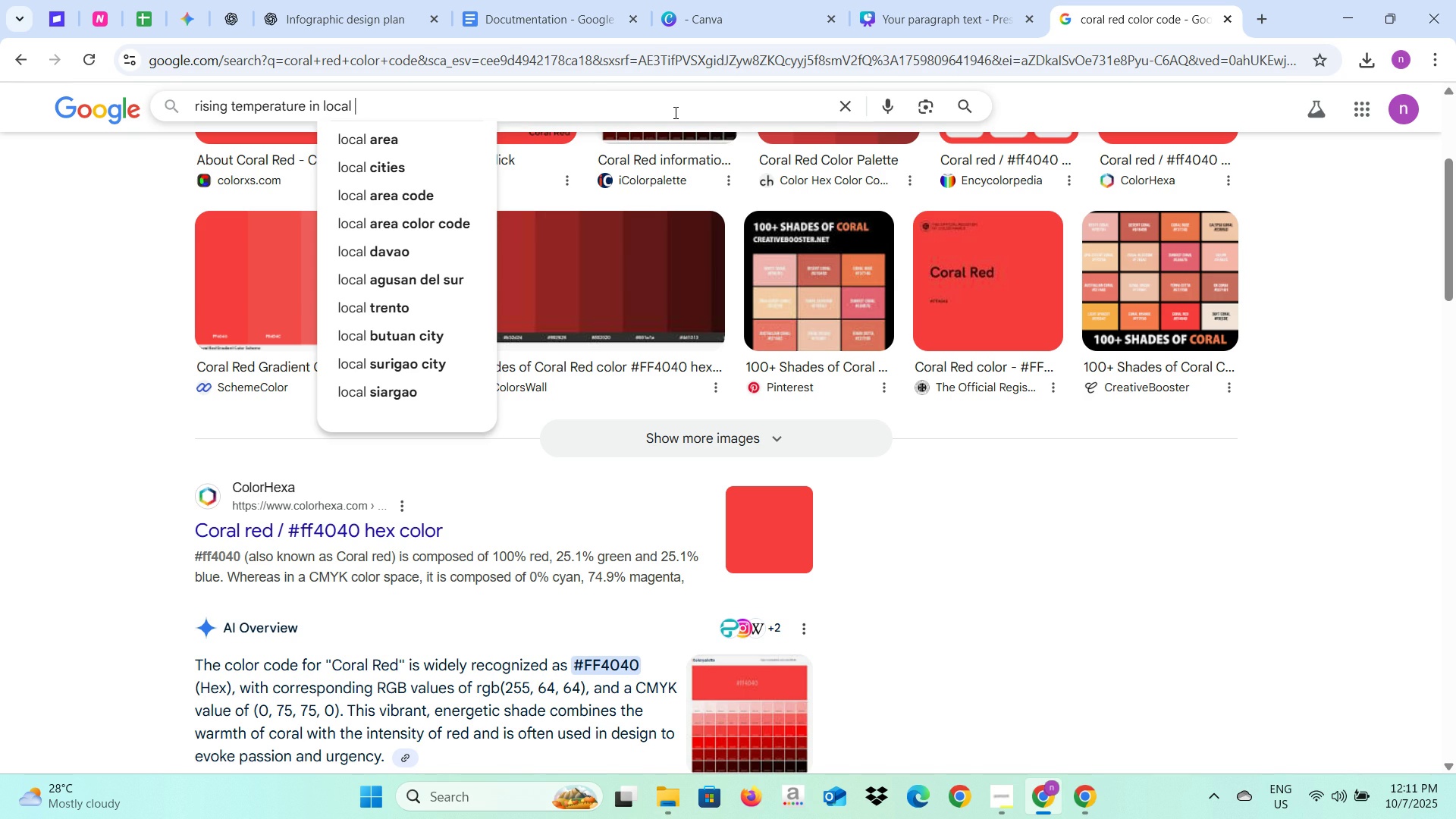 
type(ecsystem)
 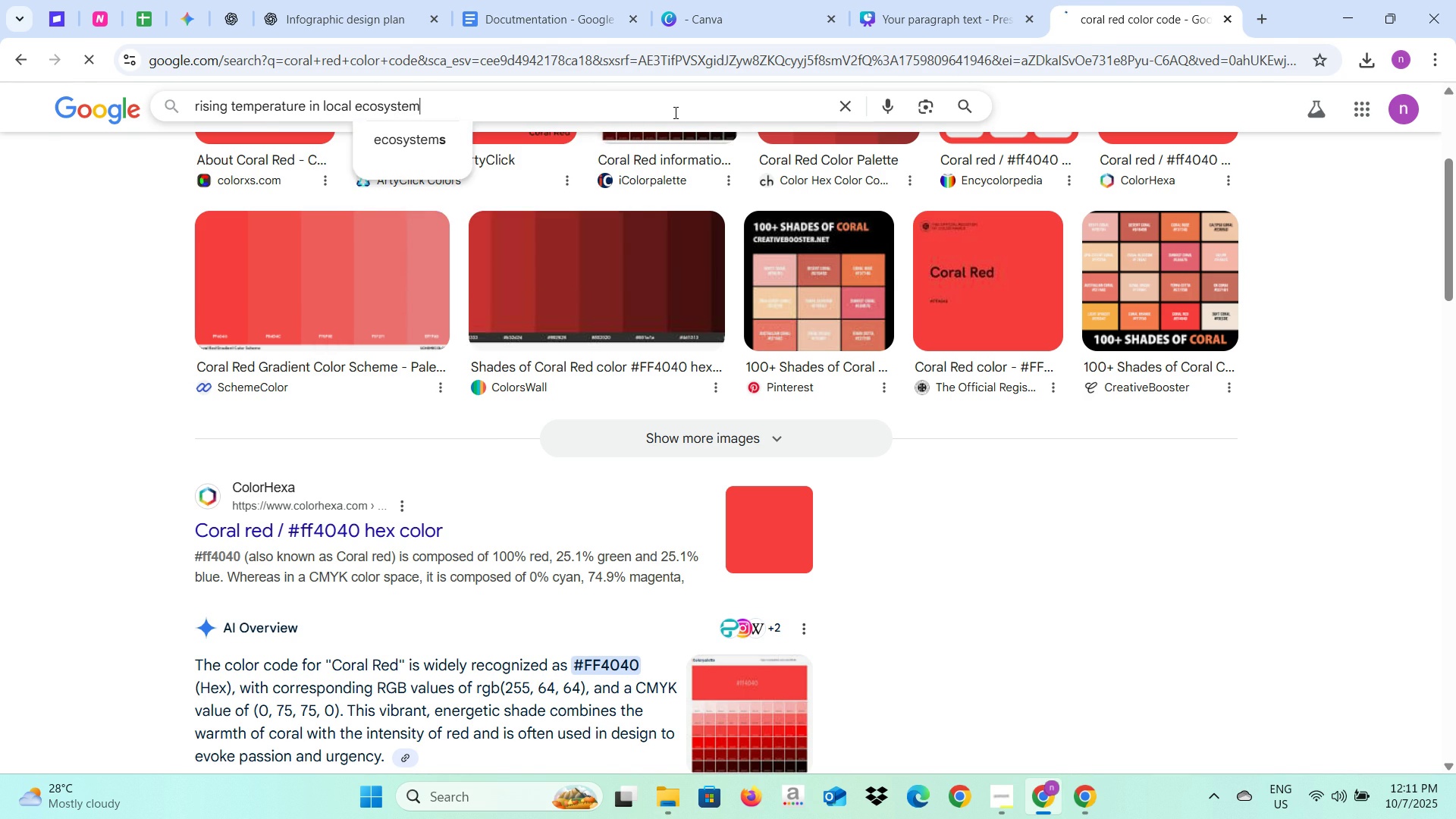 
key(Enter)
 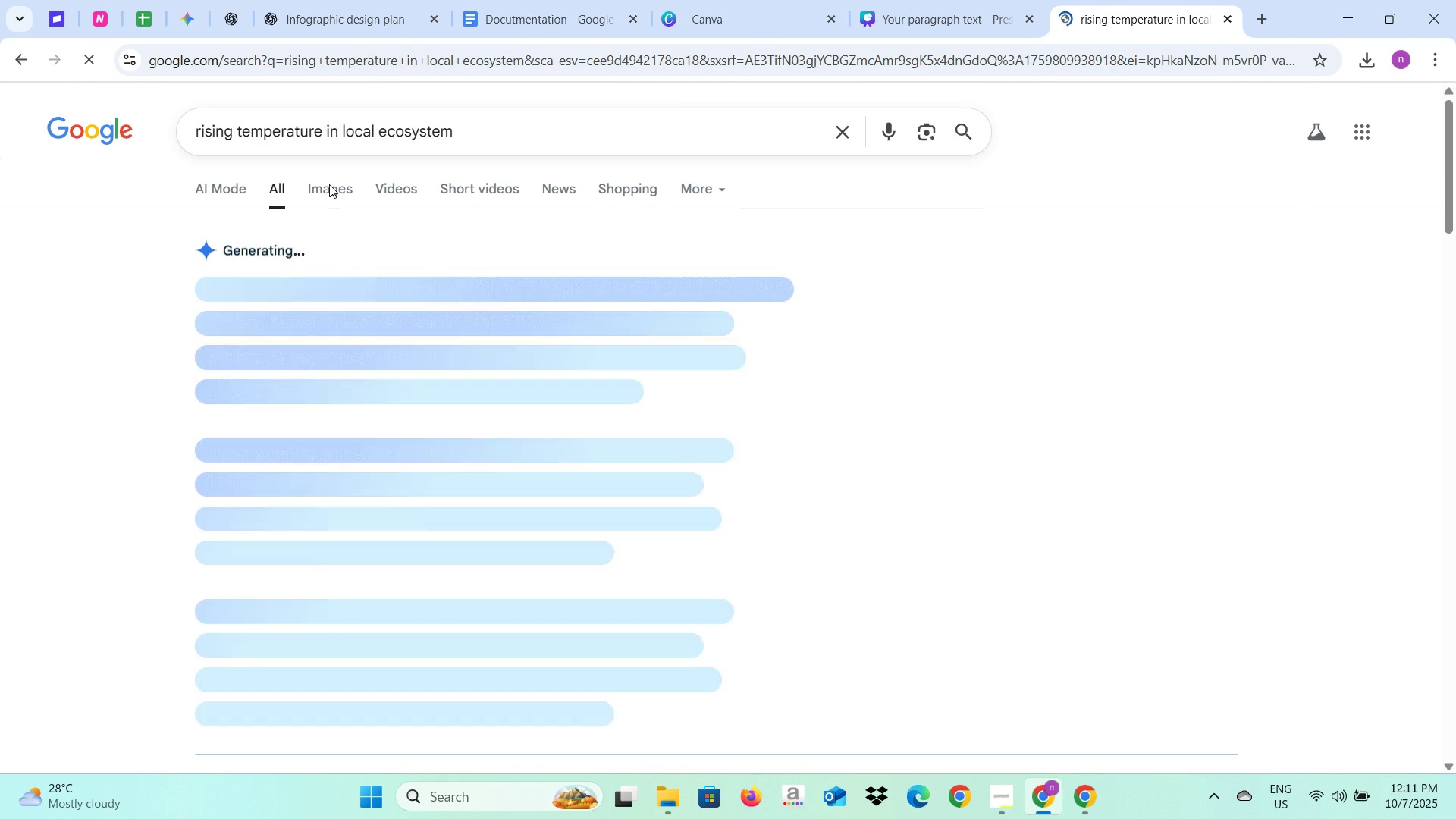 
left_click([330, 184])
 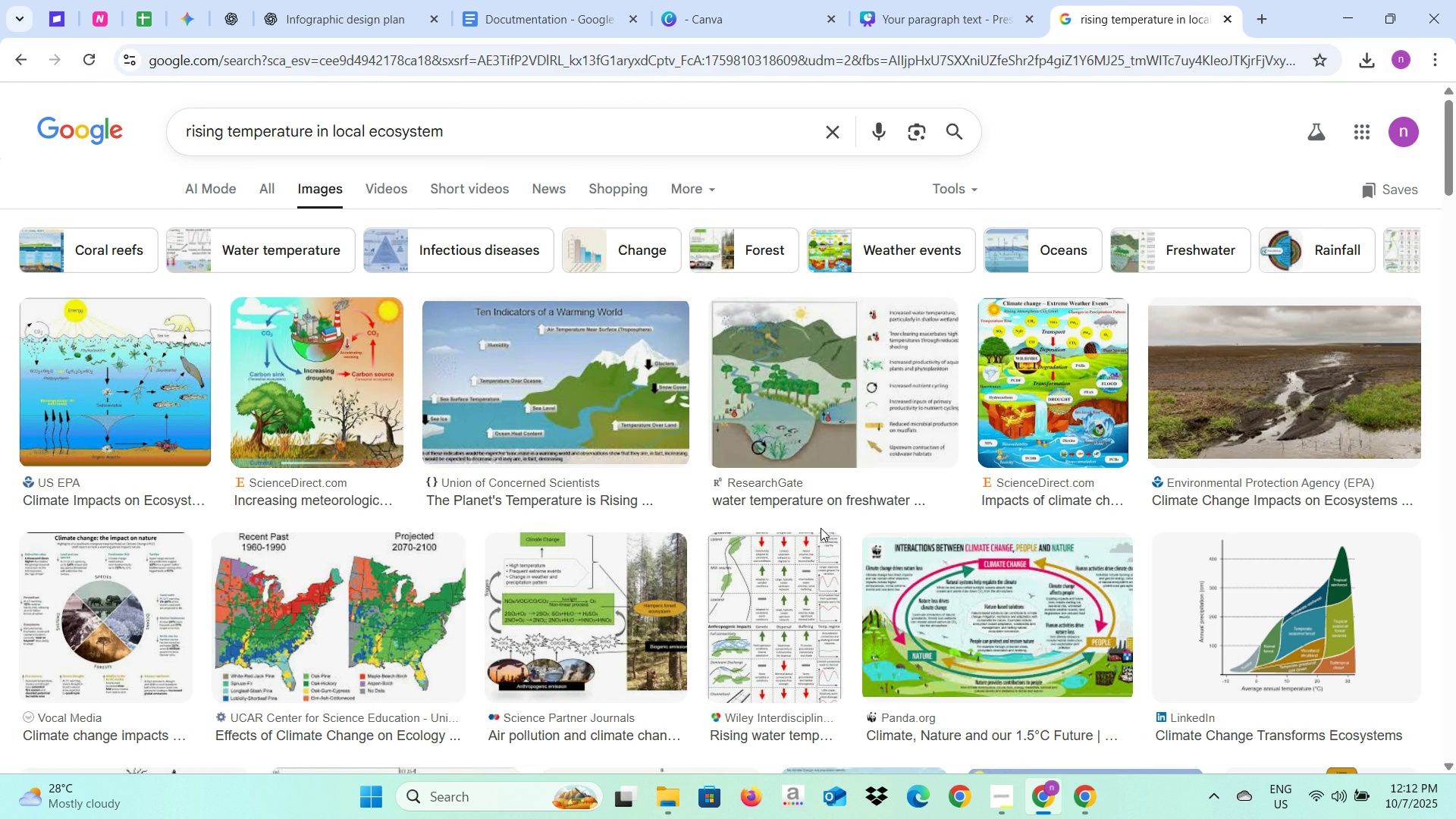 
wait(6.0)
 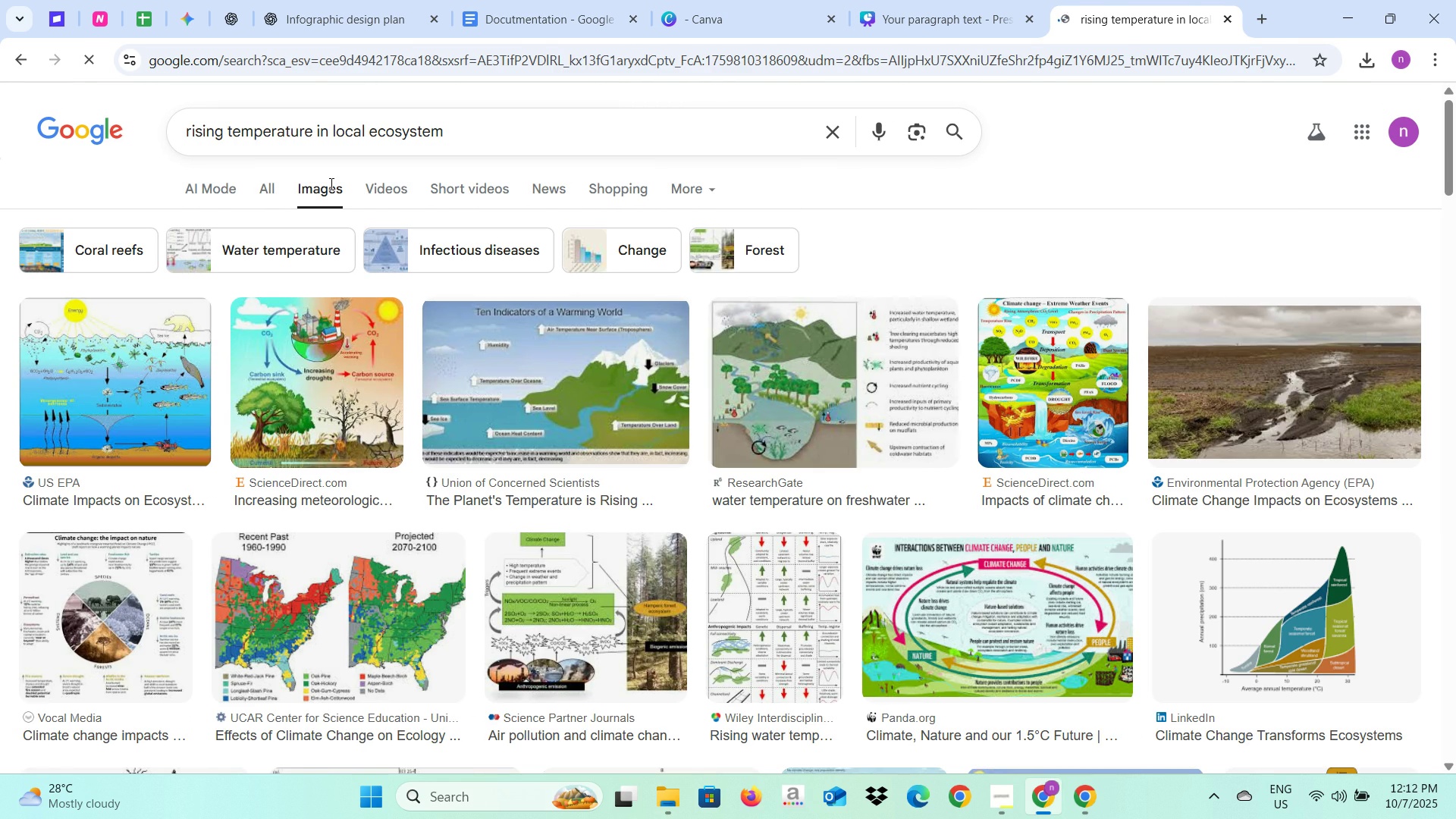 
scroll: coordinate [293, 377], scroll_direction: down, amount: 8.0